 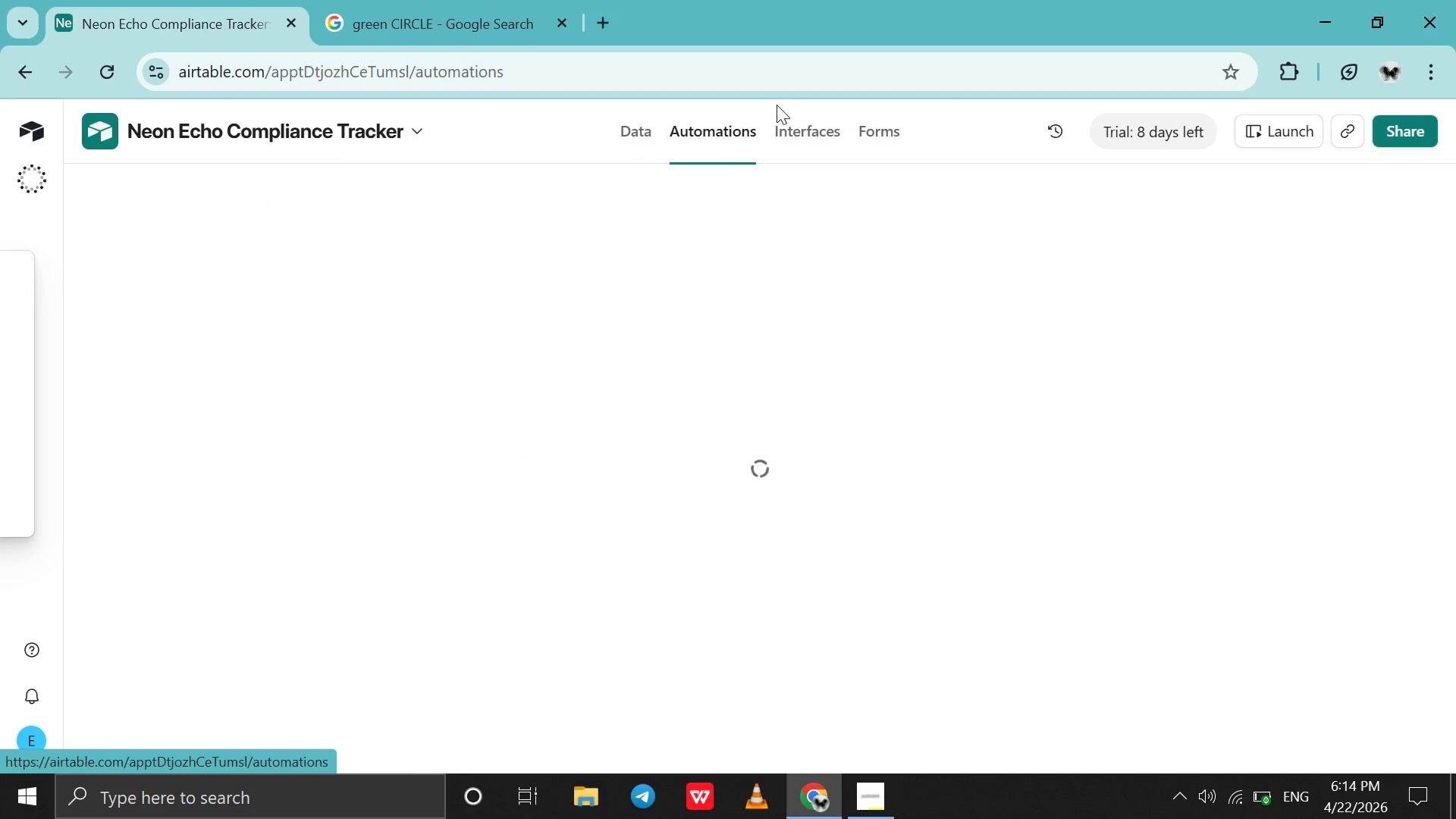 
left_click([295, 340])
 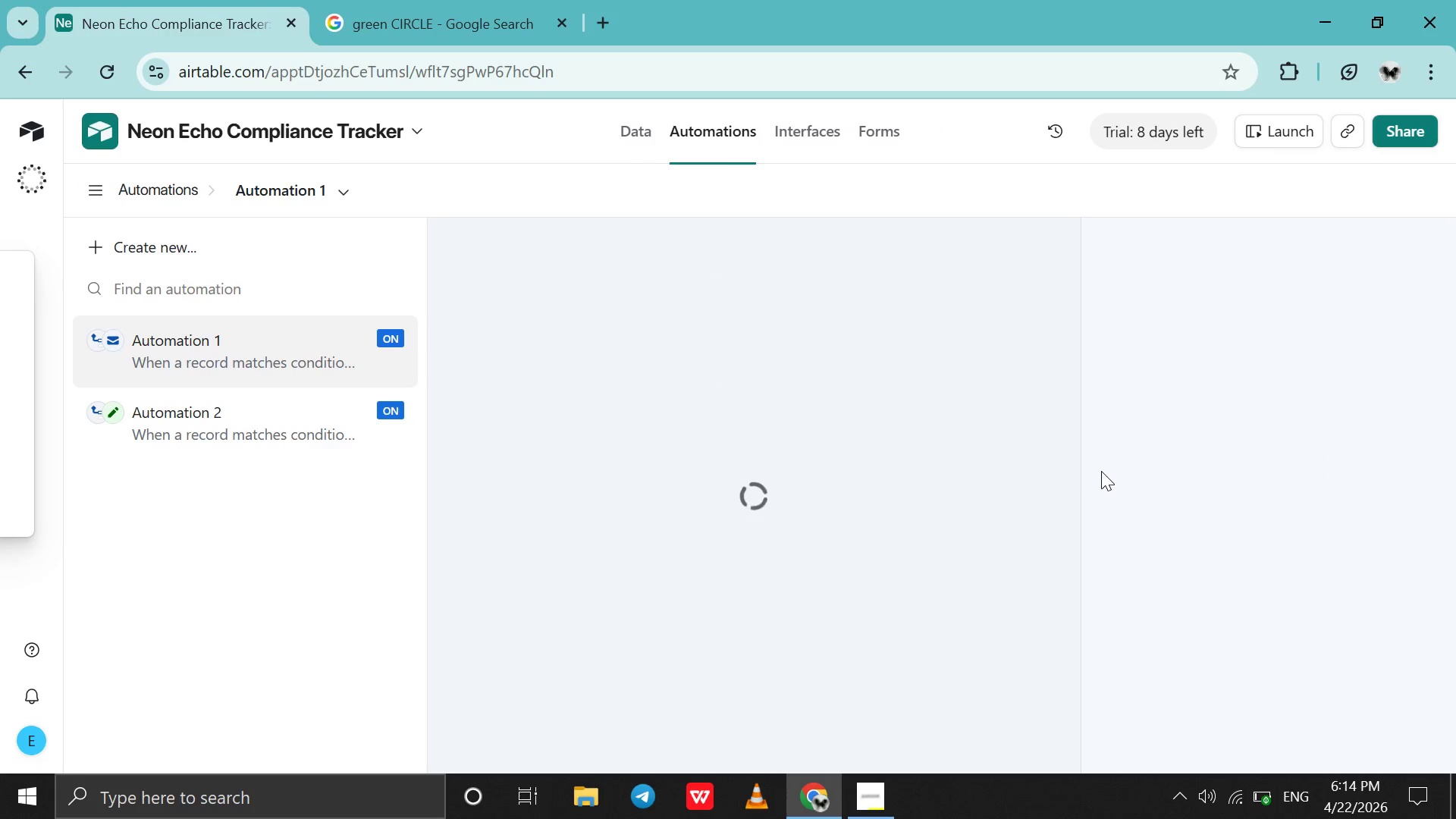 
mouse_move([1118, 453])
 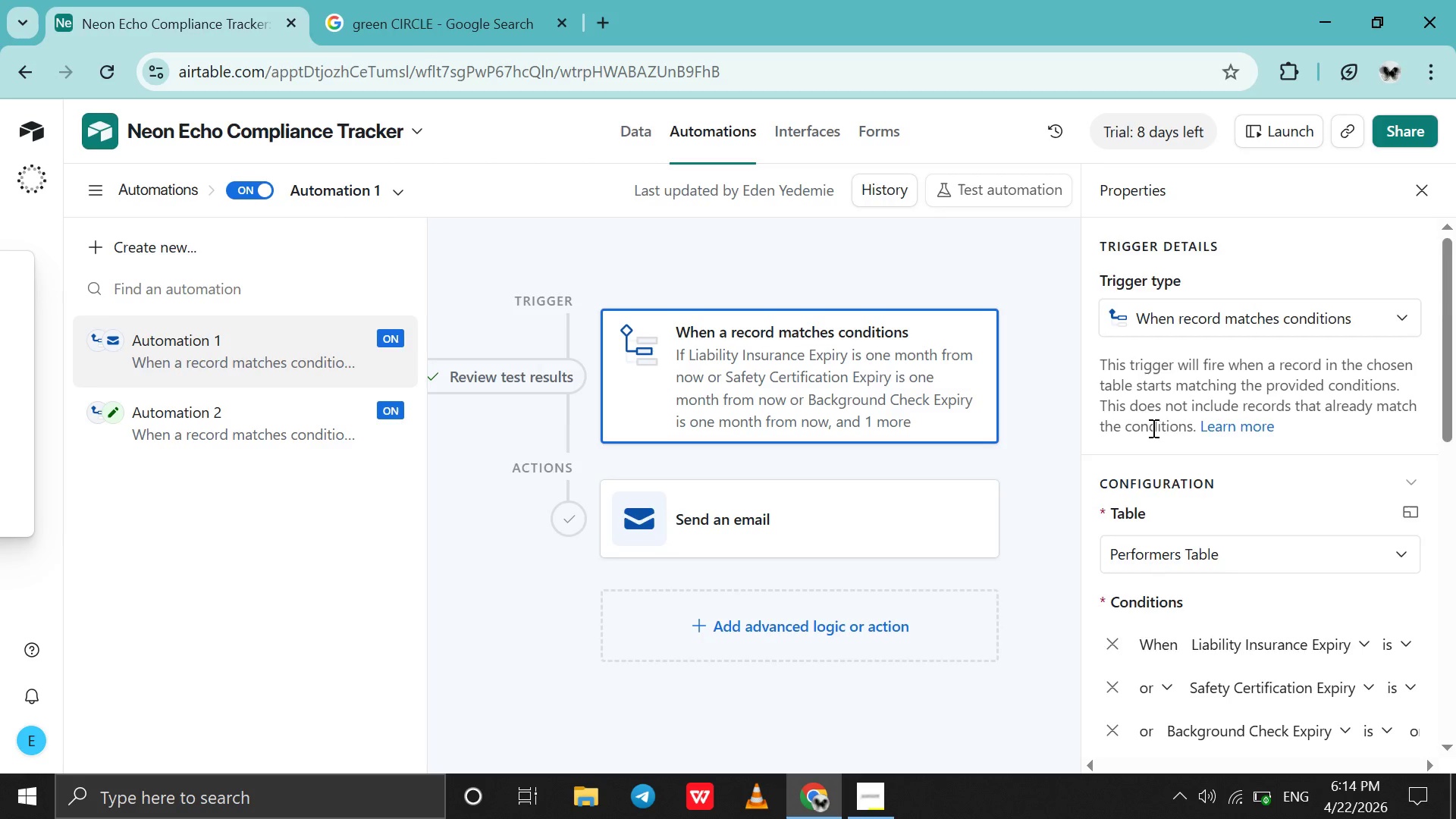 
scroll: coordinate [1152, 428], scroll_direction: down, amount: 2.0
 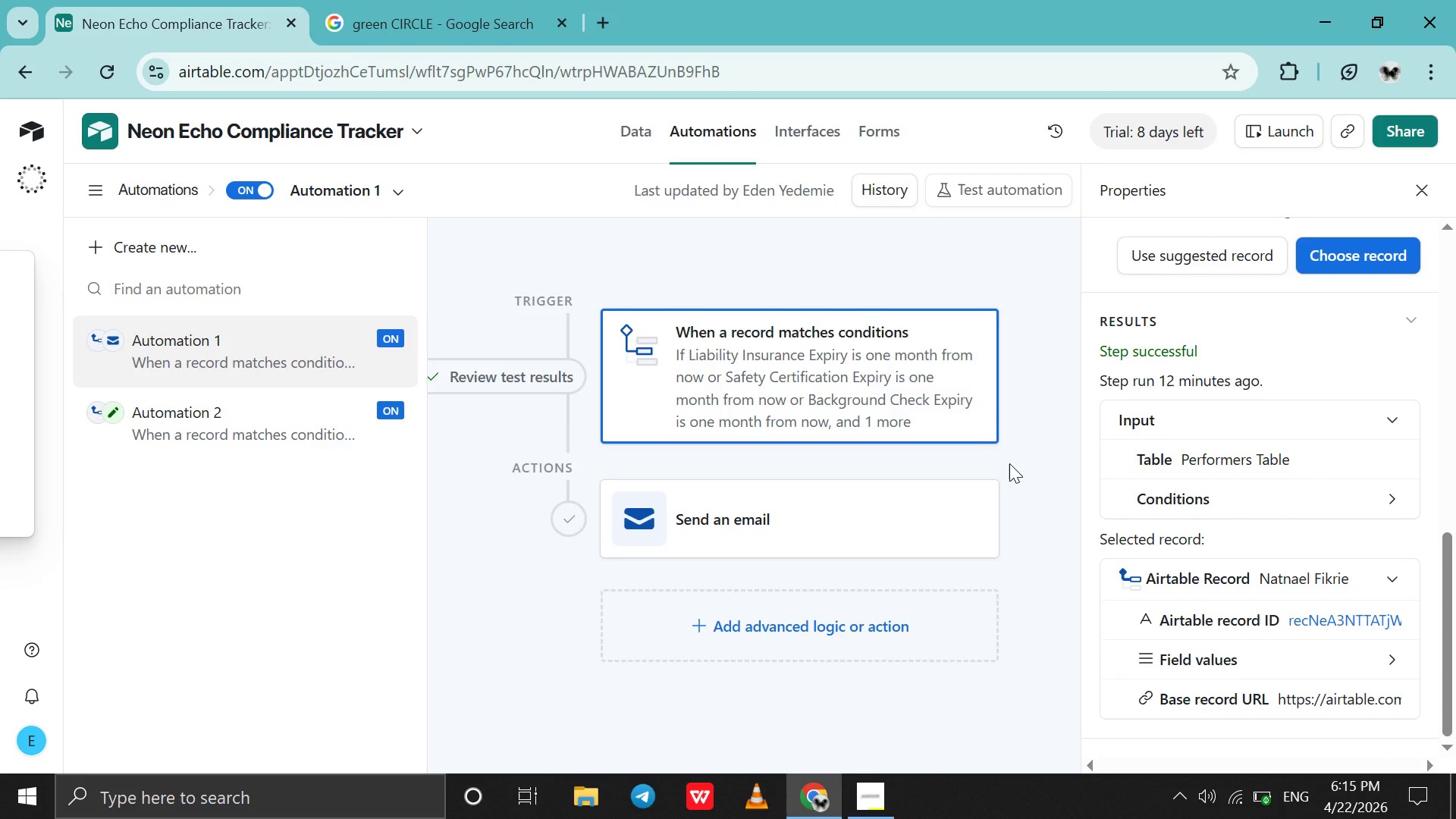 
key(Alt+Meta+PrintScreen)
 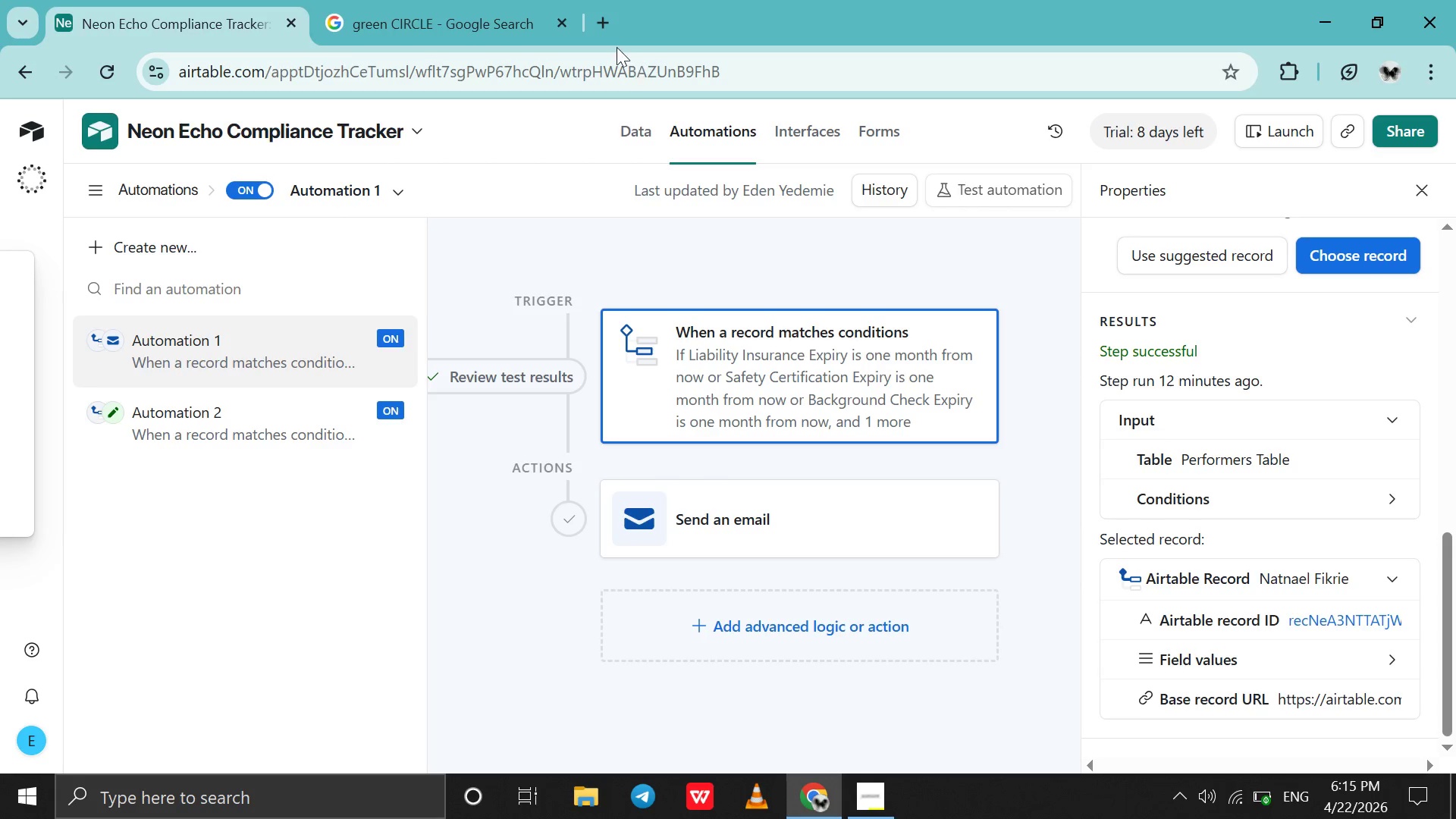 
wait(5.84)
 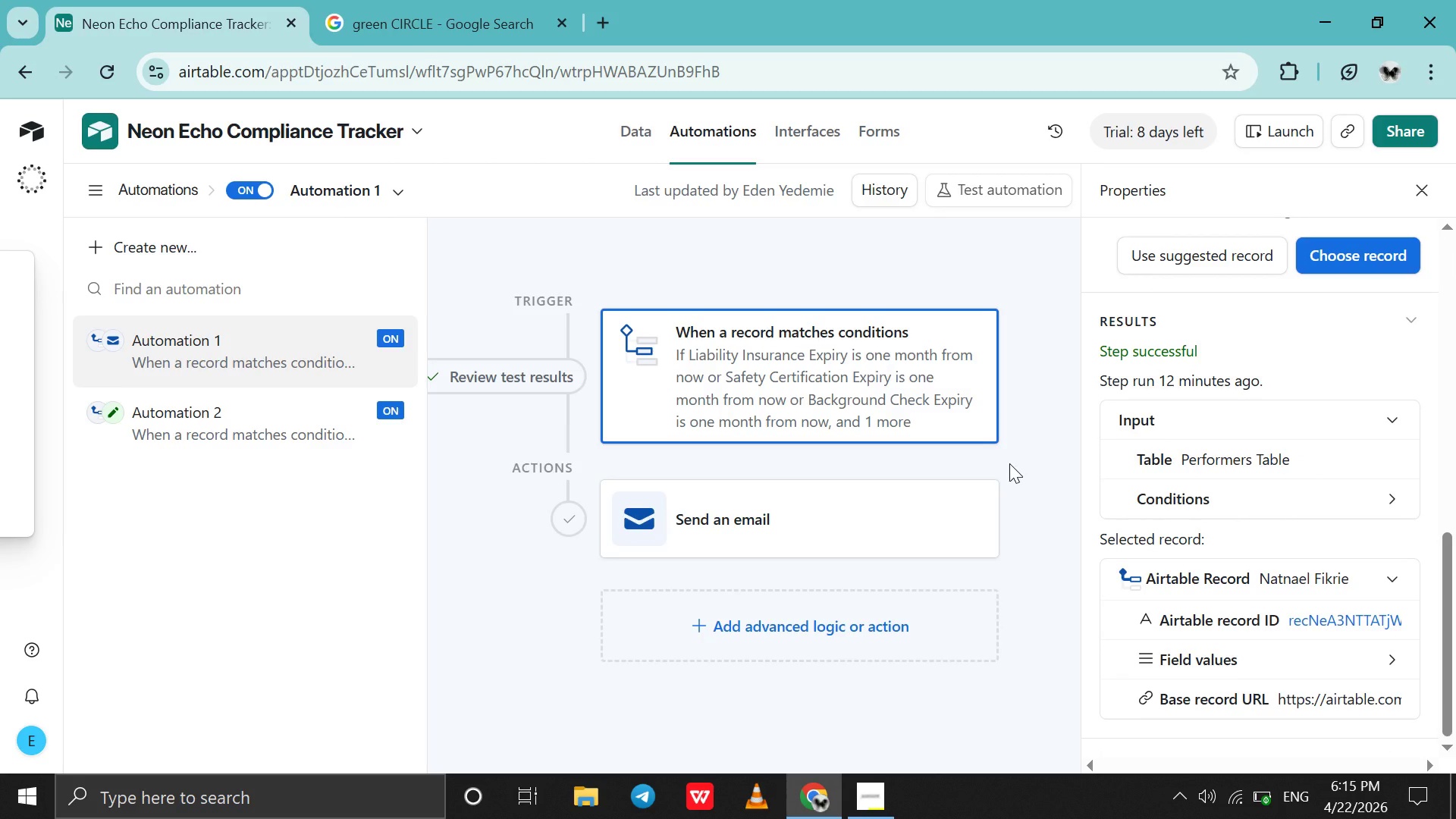 
left_click([557, 14])
 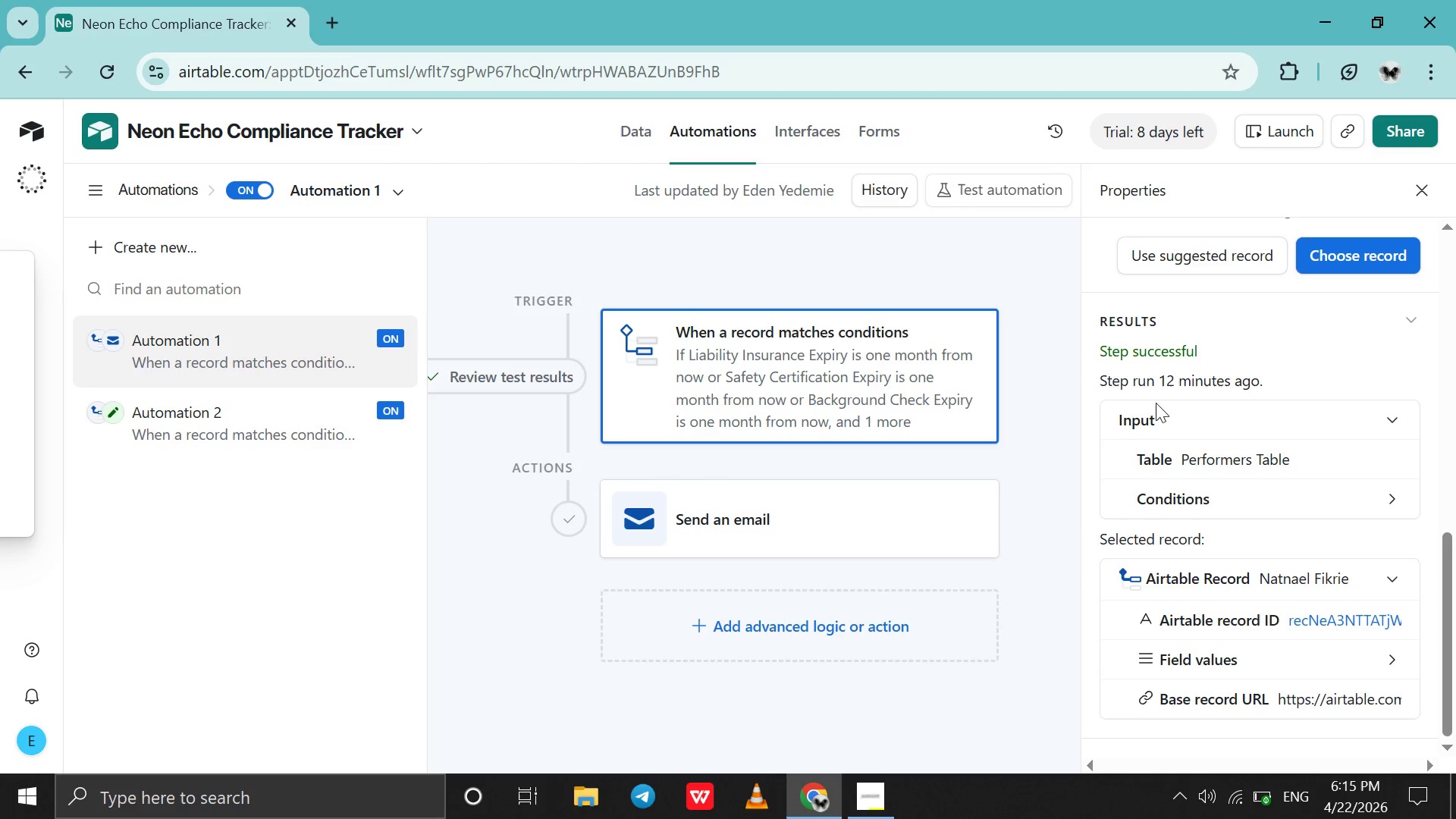 
key(Alt+Meta+PrintScreen)
 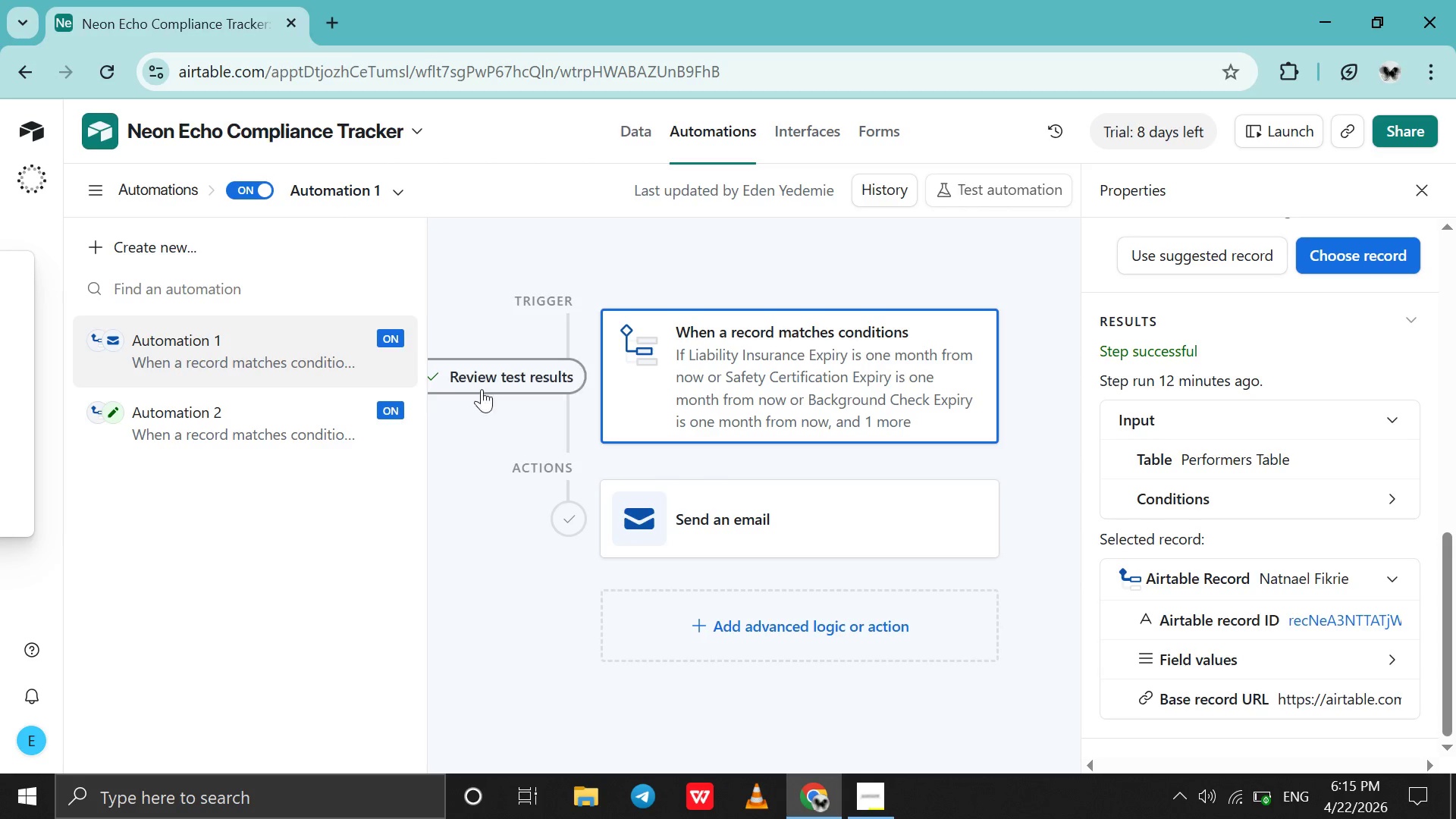 
left_click([360, 421])
 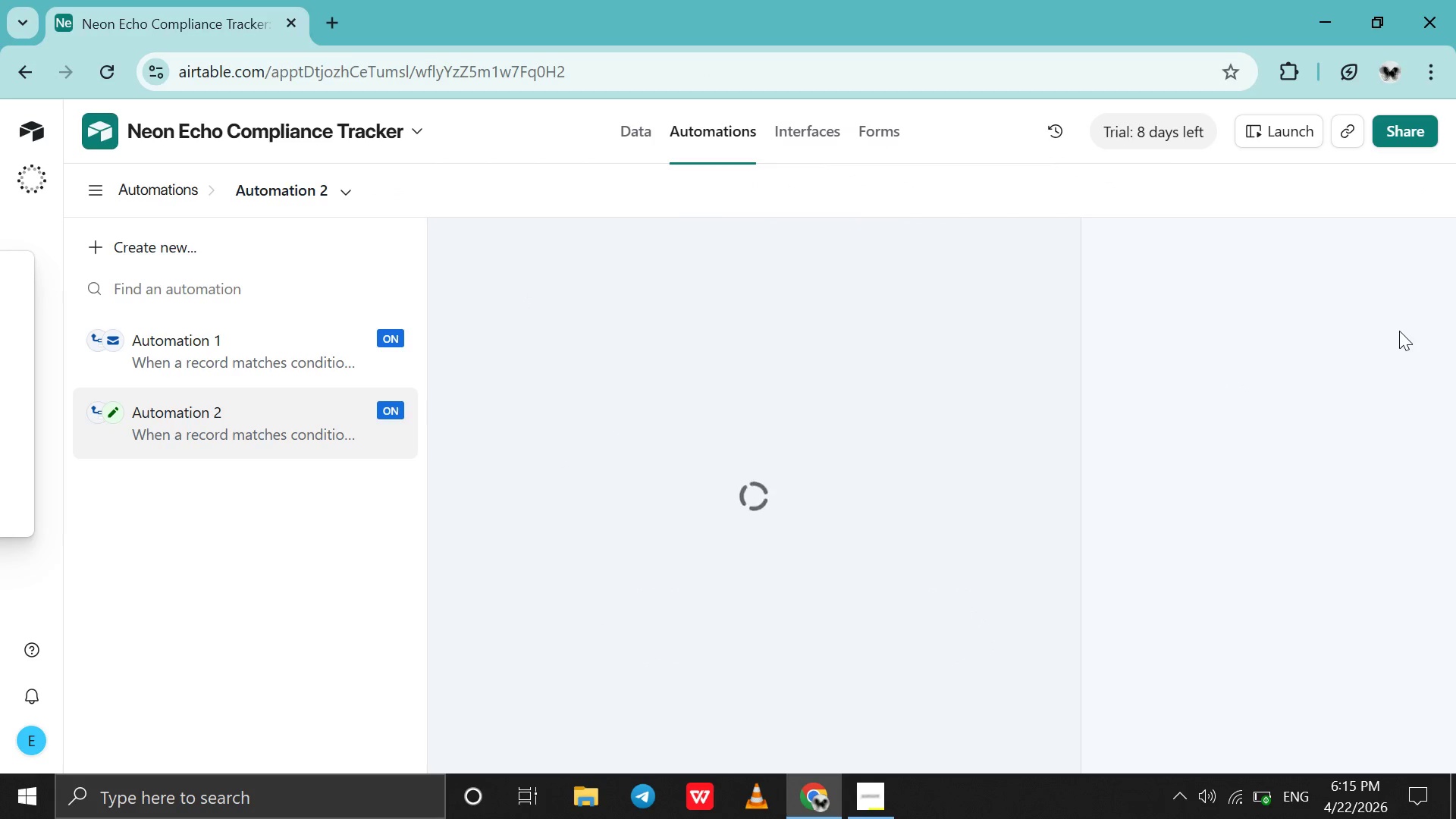 
left_click([1402, 329])
 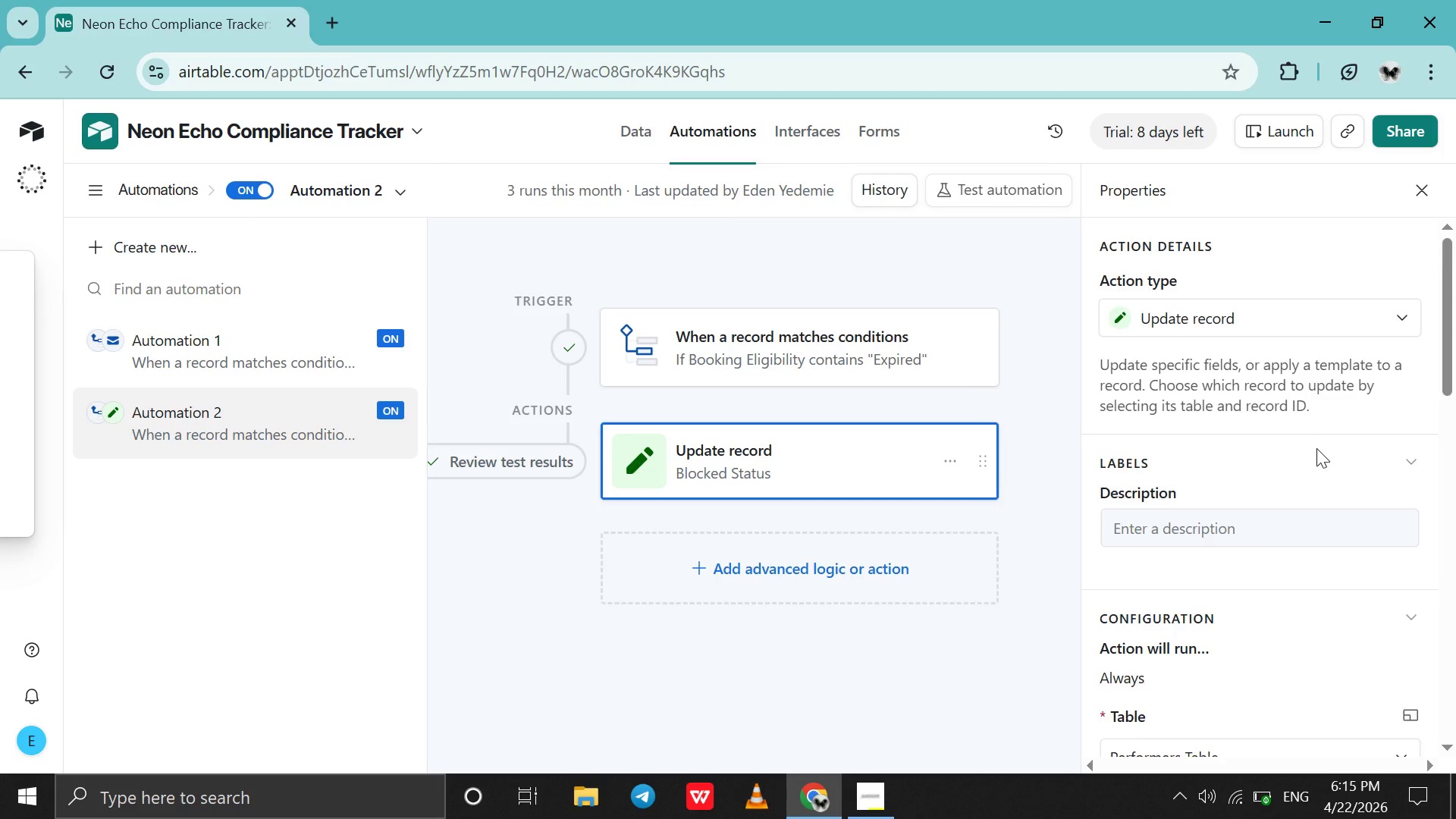 
scroll: coordinate [1316, 448], scroll_direction: down, amount: 3.0
 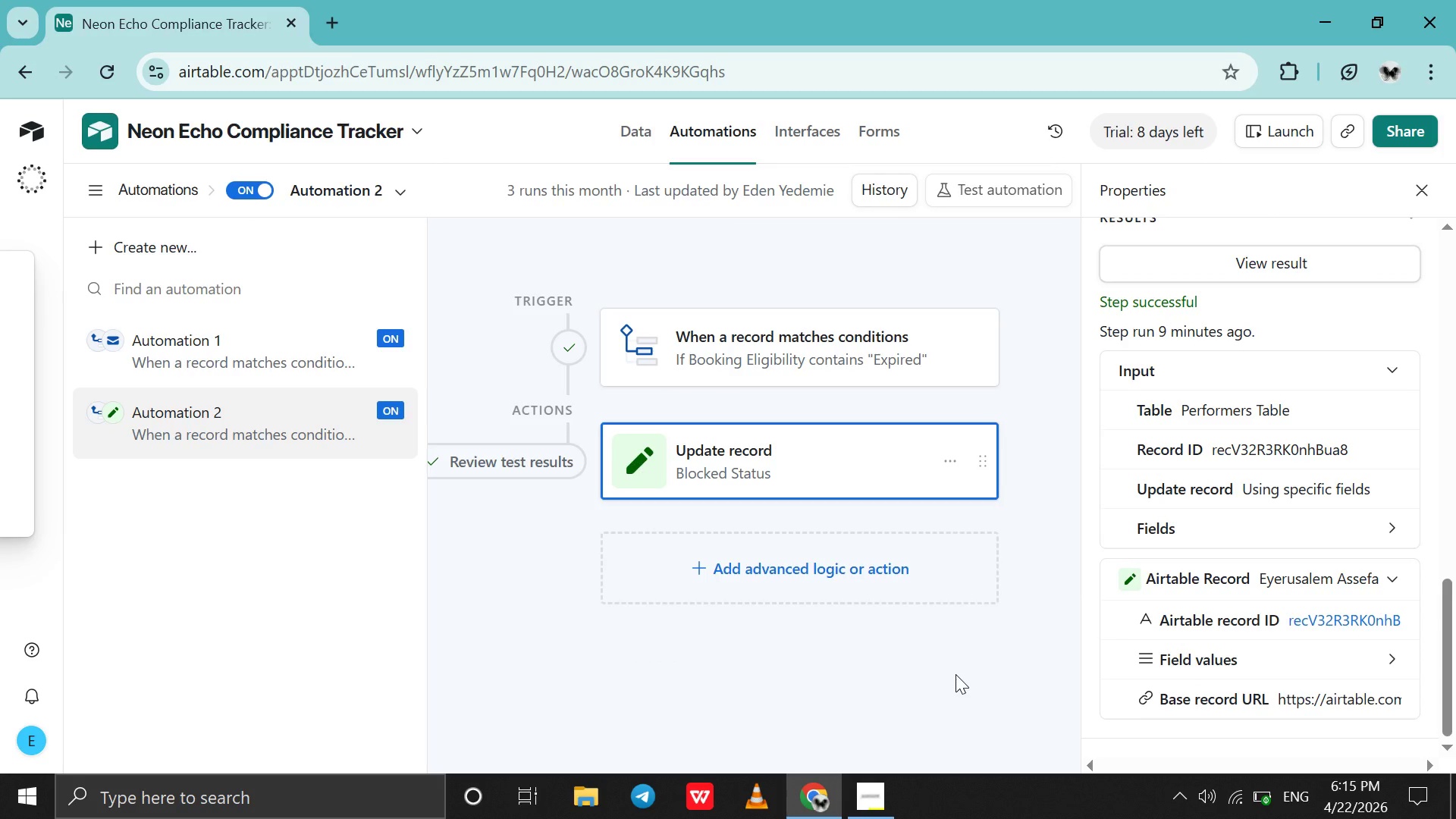 
key(Alt+Meta+PrintScreen)
 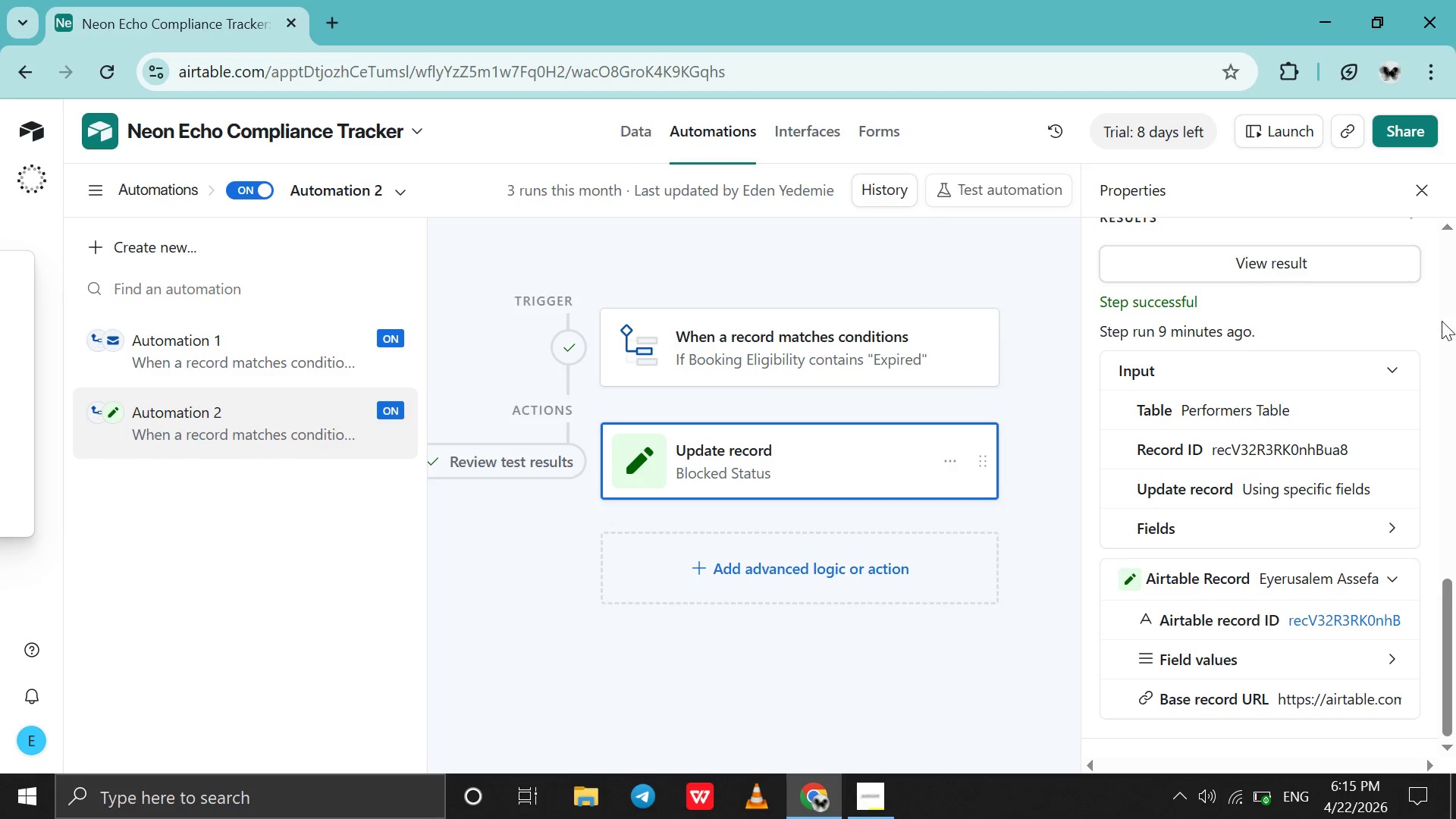 
left_click([1413, 325])